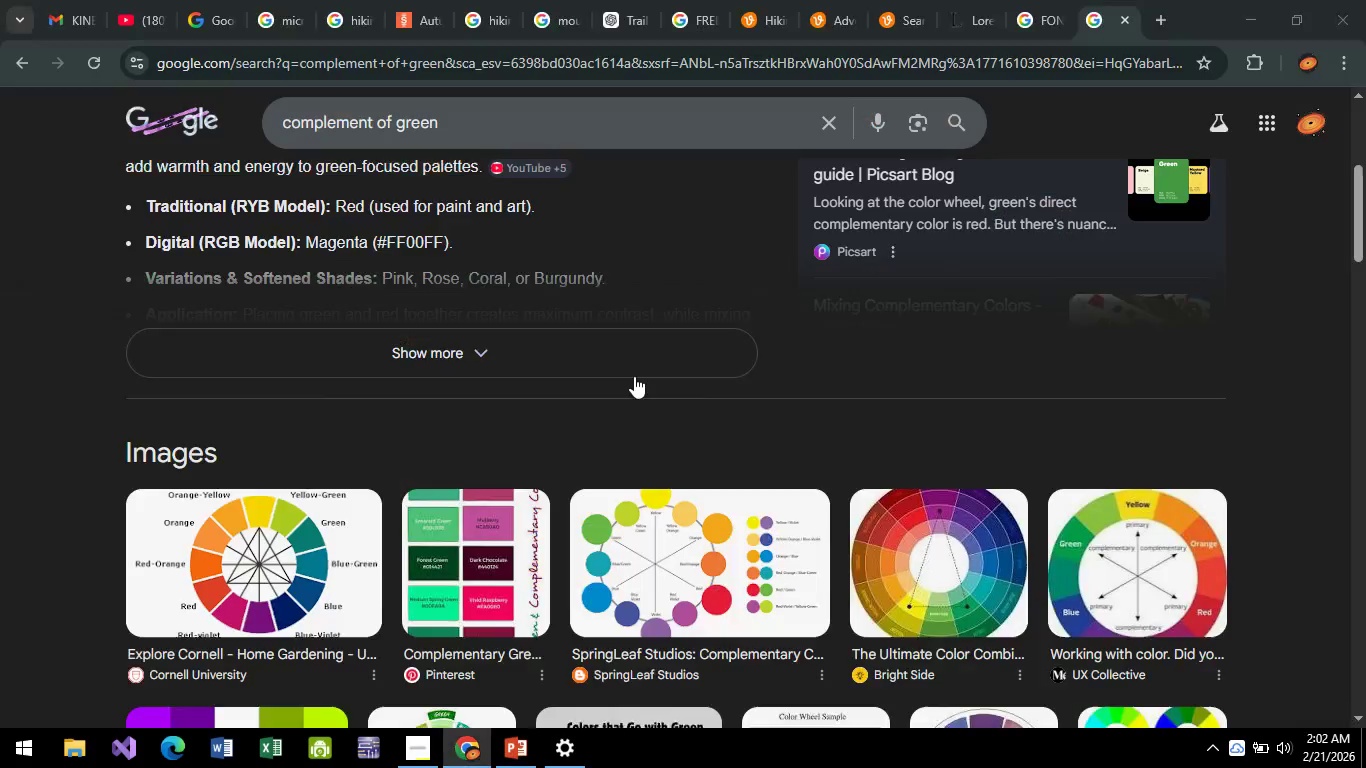 
key(Alt+Tab)
 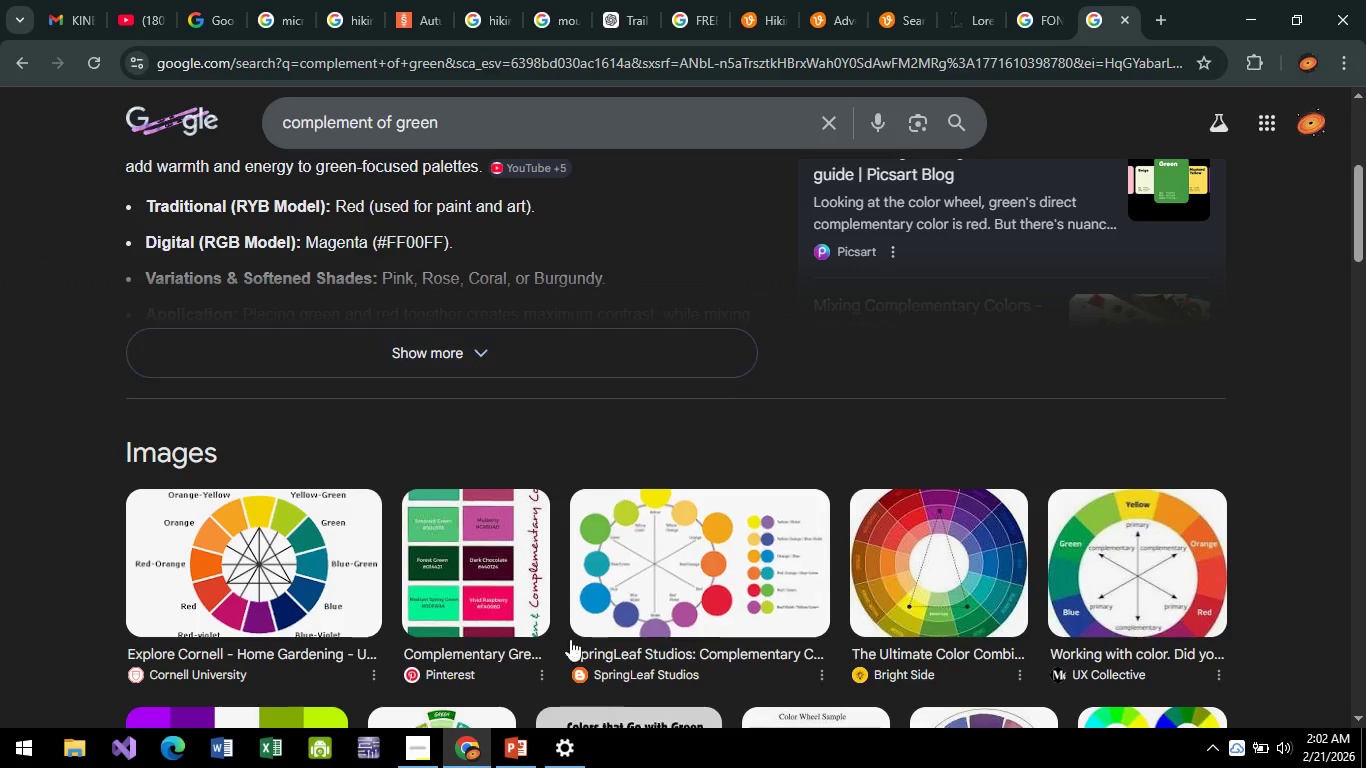 
key(Alt+AltLeft)
 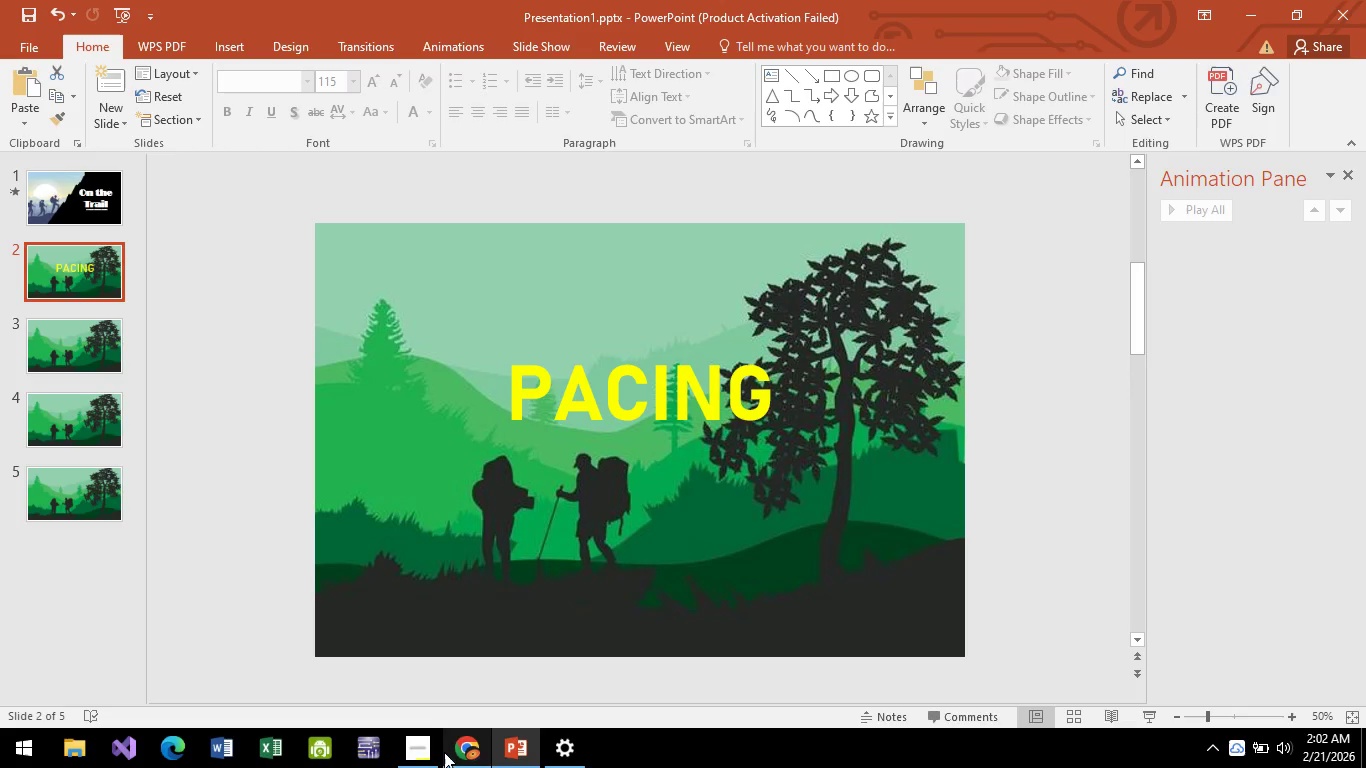 
key(Alt+Tab)